 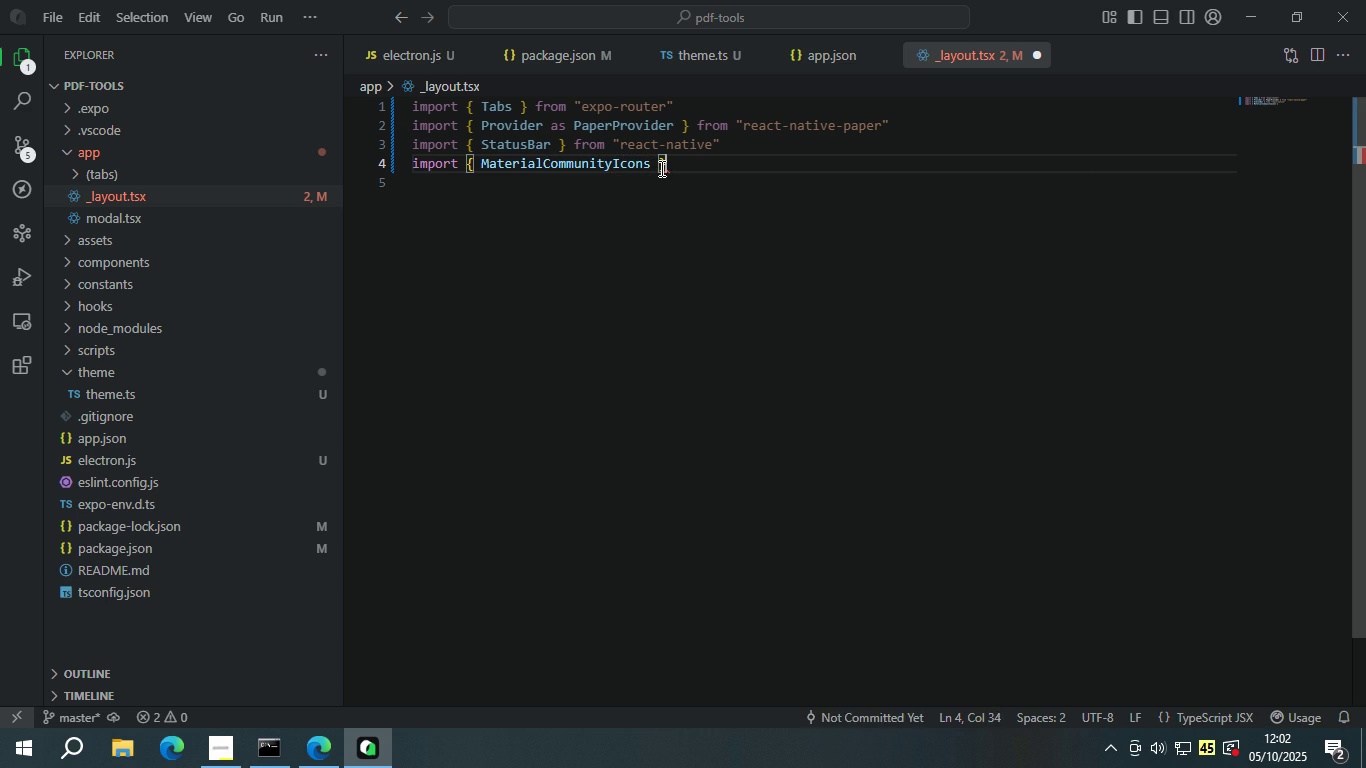 
key(ArrowRight)
 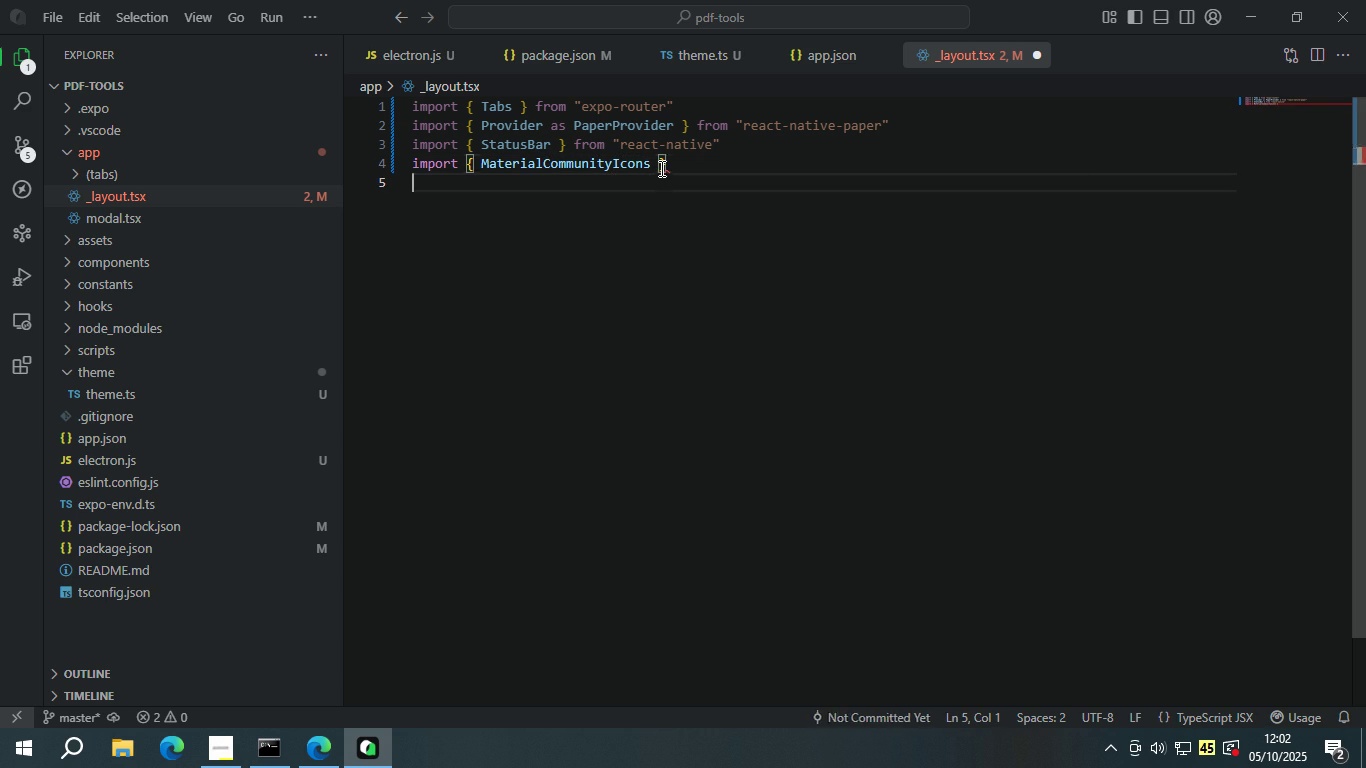 
key(ArrowRight)
 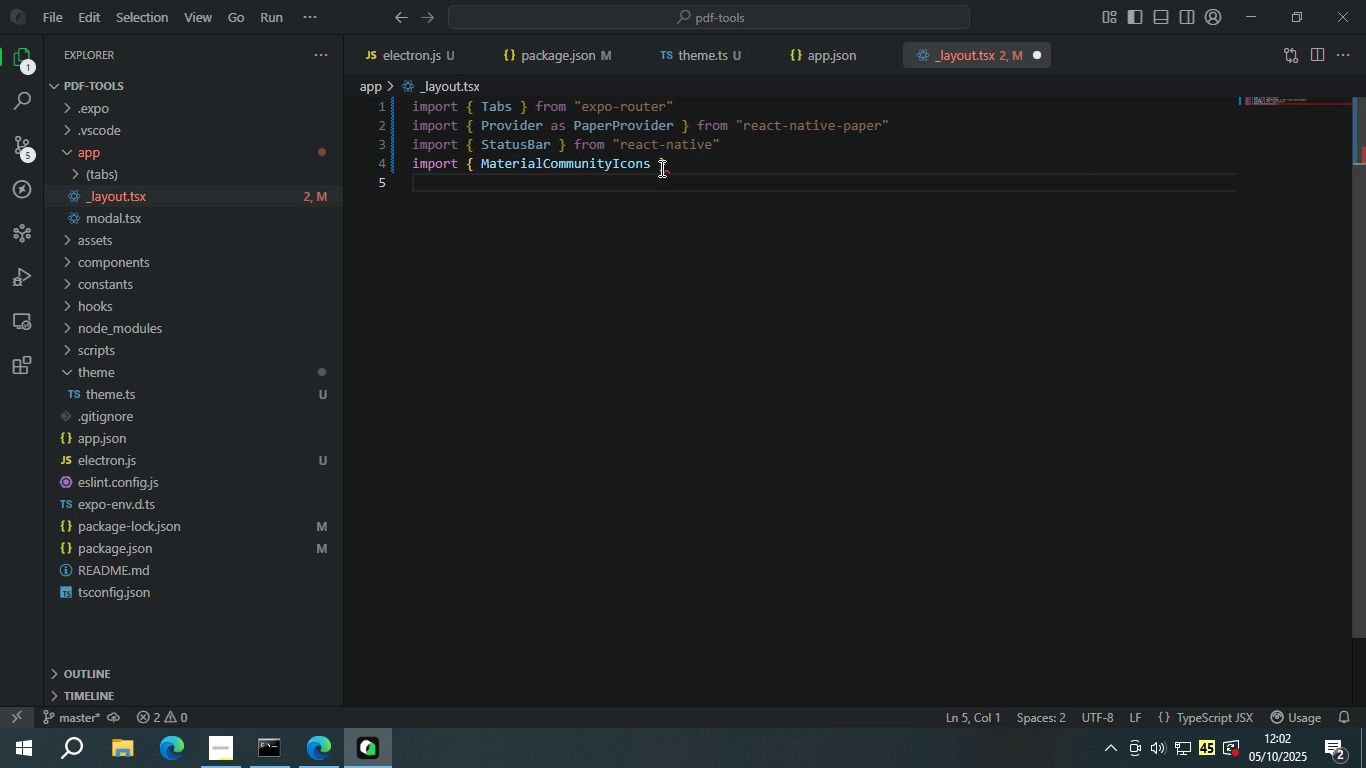 
key(ArrowLeft)
 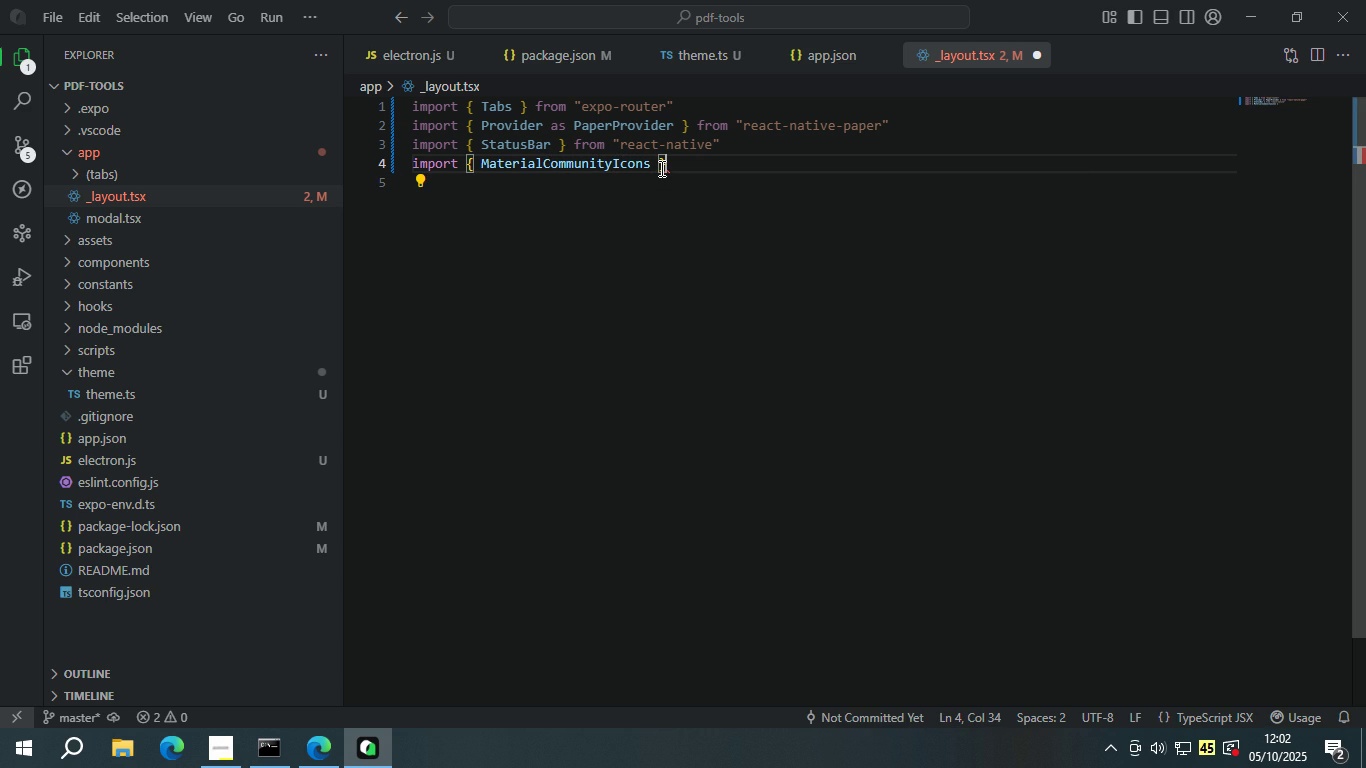 
type( from @reac)
key(Backspace)
key(Backspace)
key(Backspace)
key(Backspace)
key(Backspace)
type("react-)